 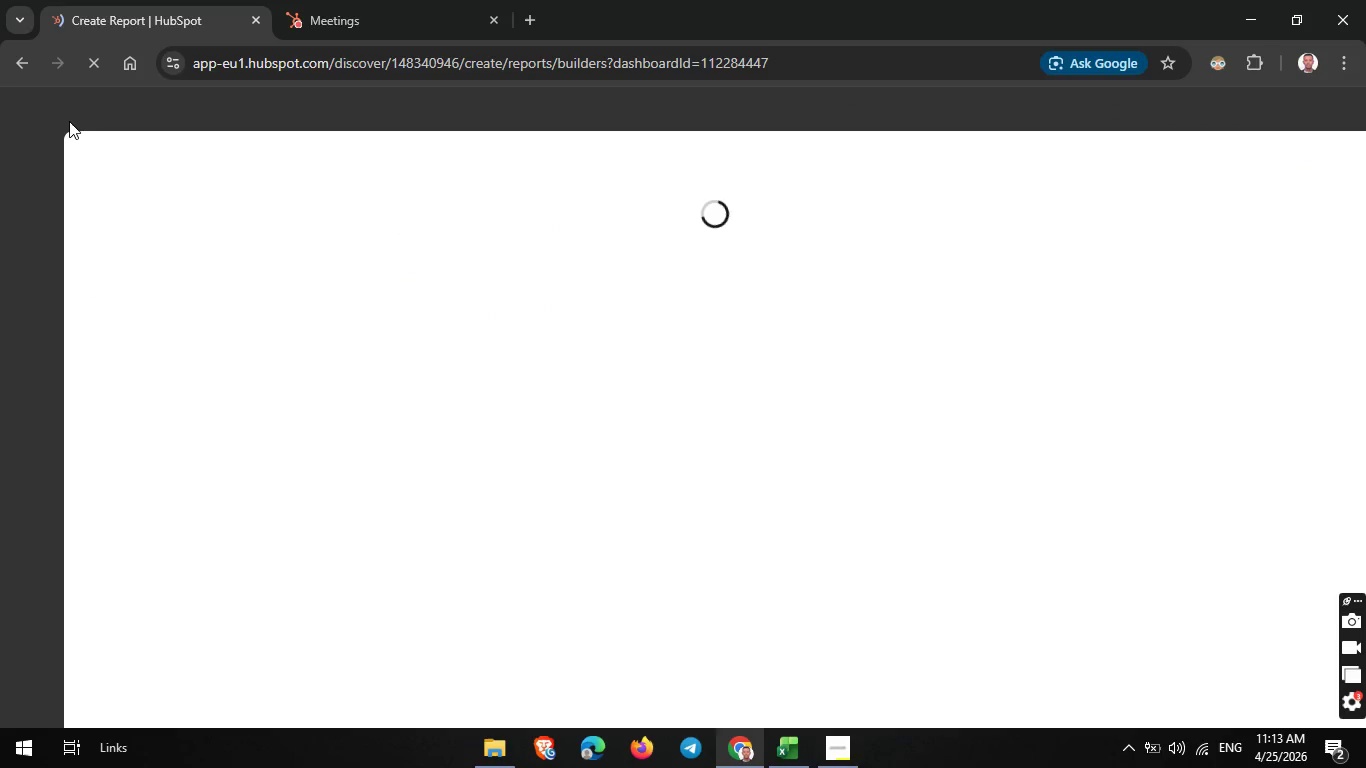 
left_click([59, 121])
 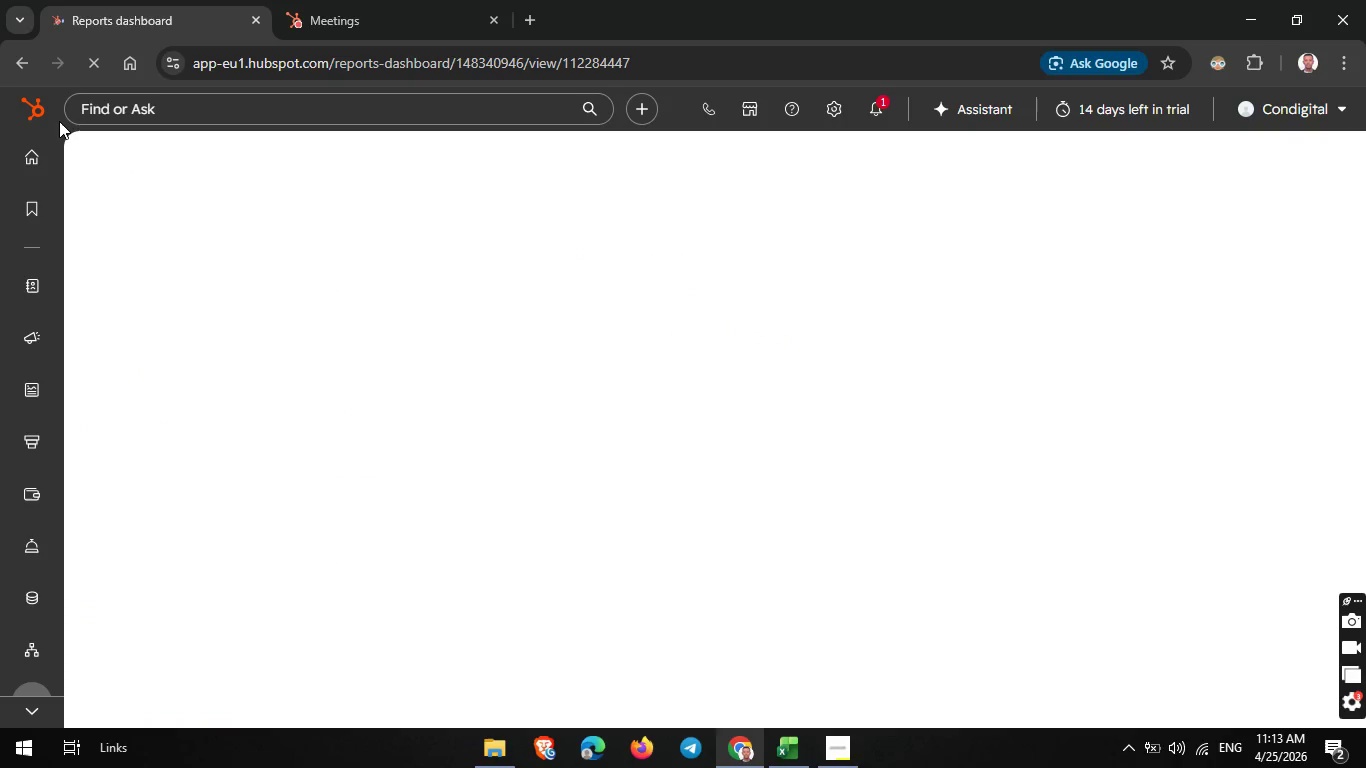 
wait(10.35)
 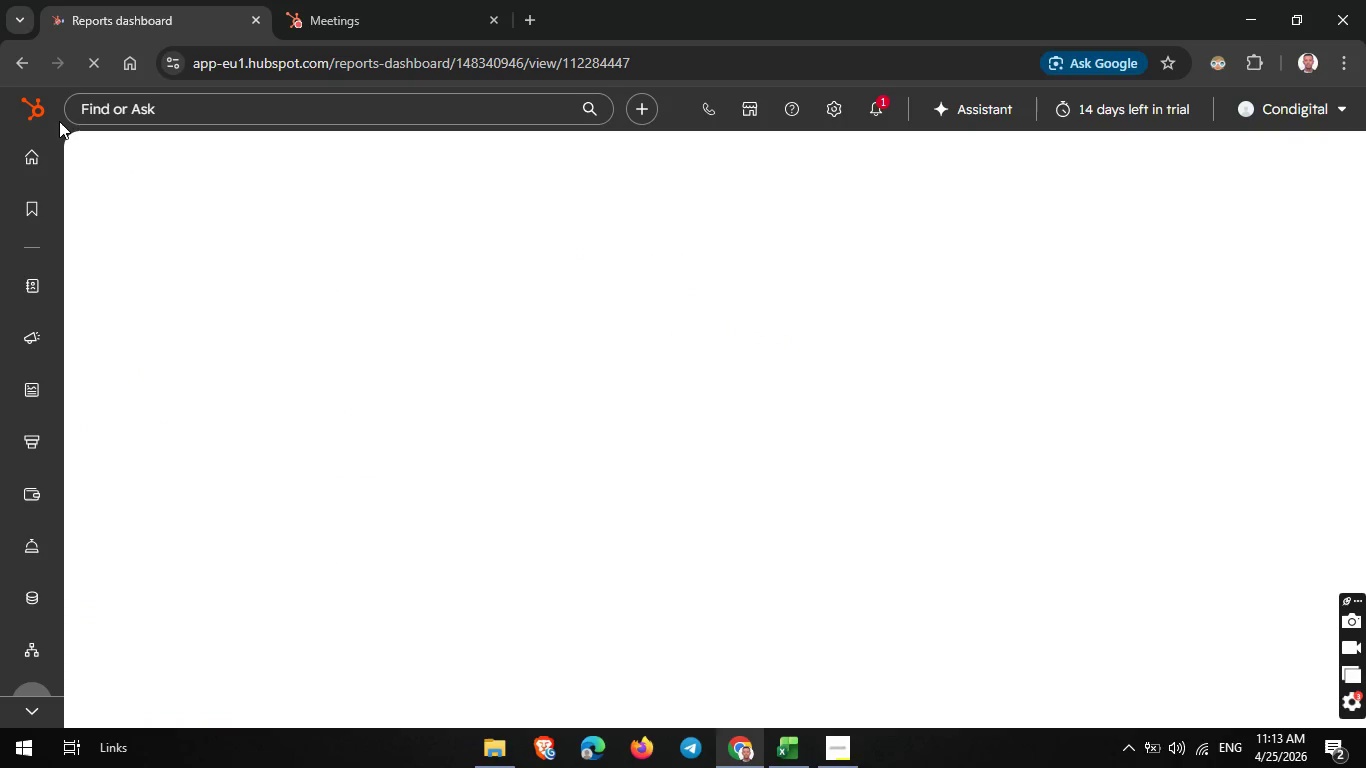 
mouse_move([600, 299])
 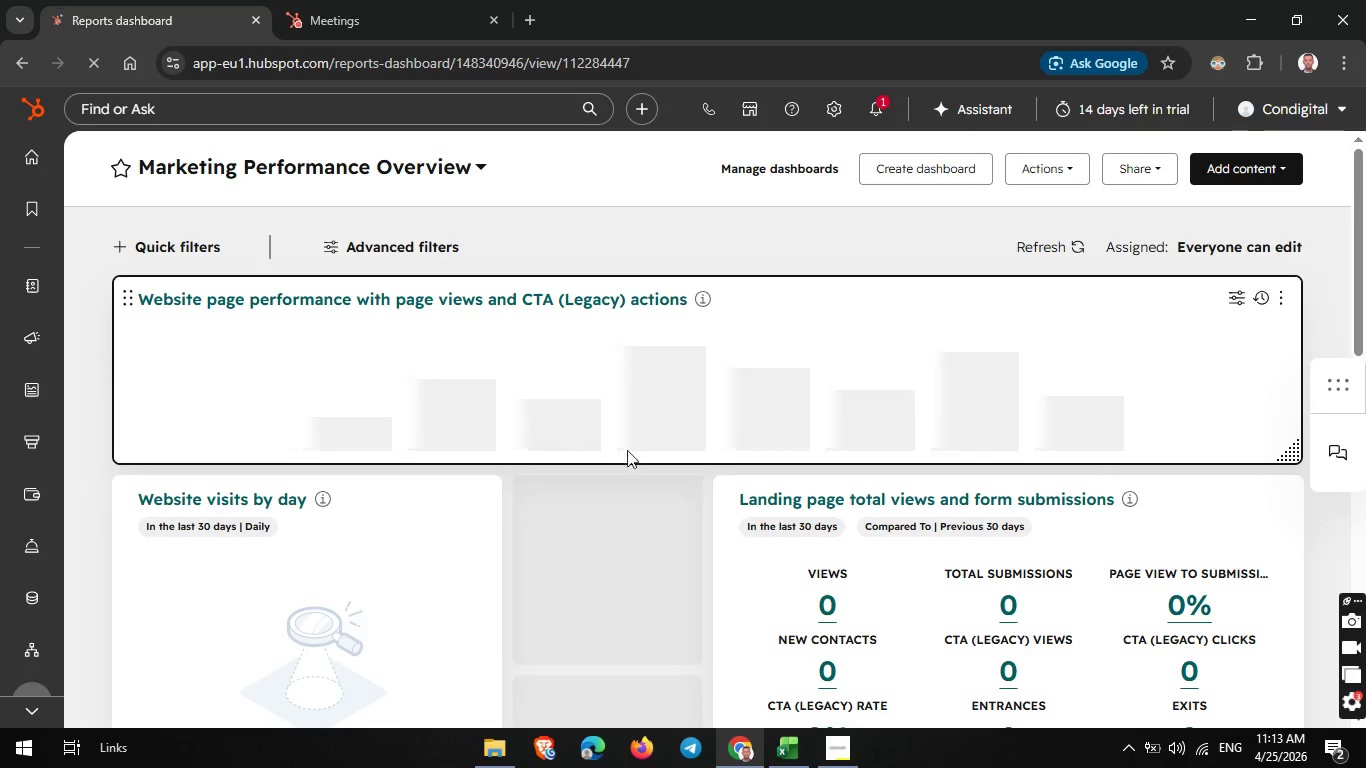 
scroll: coordinate [748, 499], scroll_direction: none, amount: 0.0
 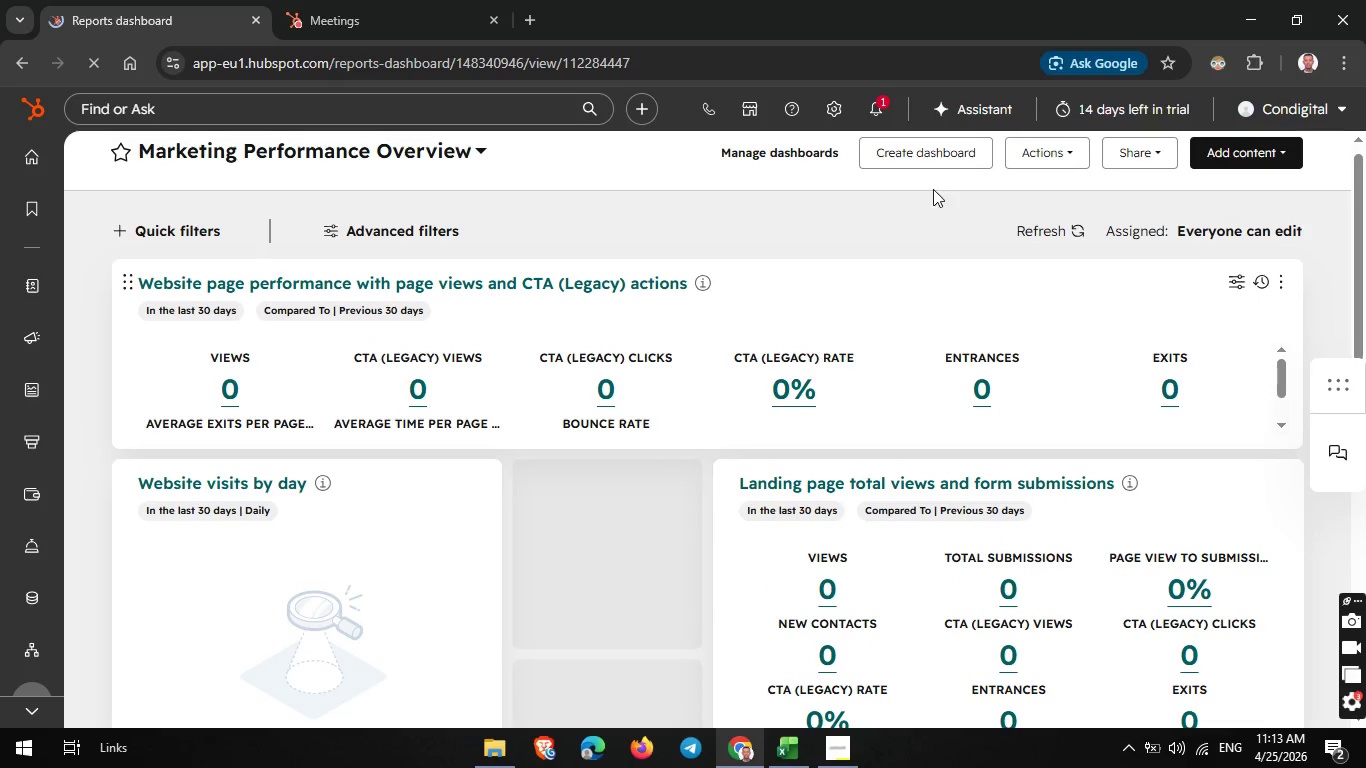 
left_click([953, 164])
 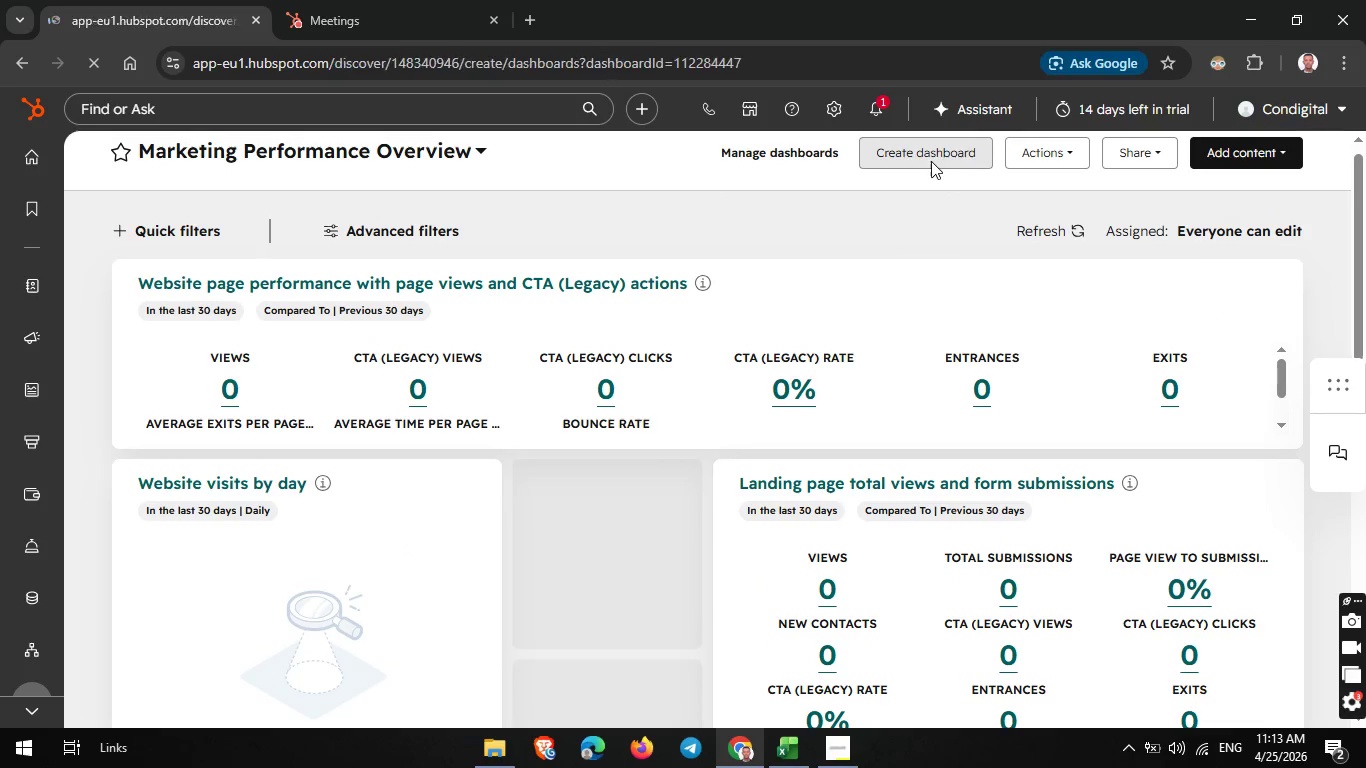 
left_click([931, 161])
 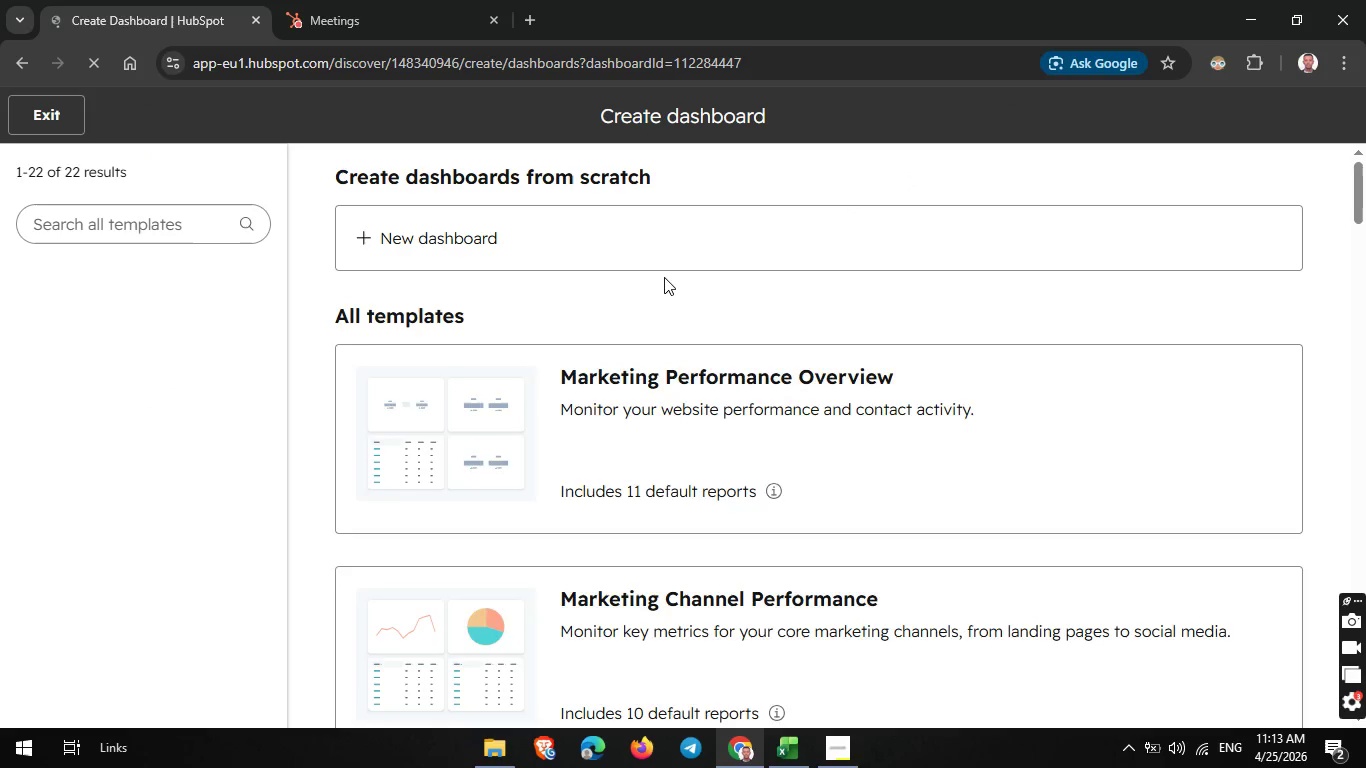 
left_click([543, 243])
 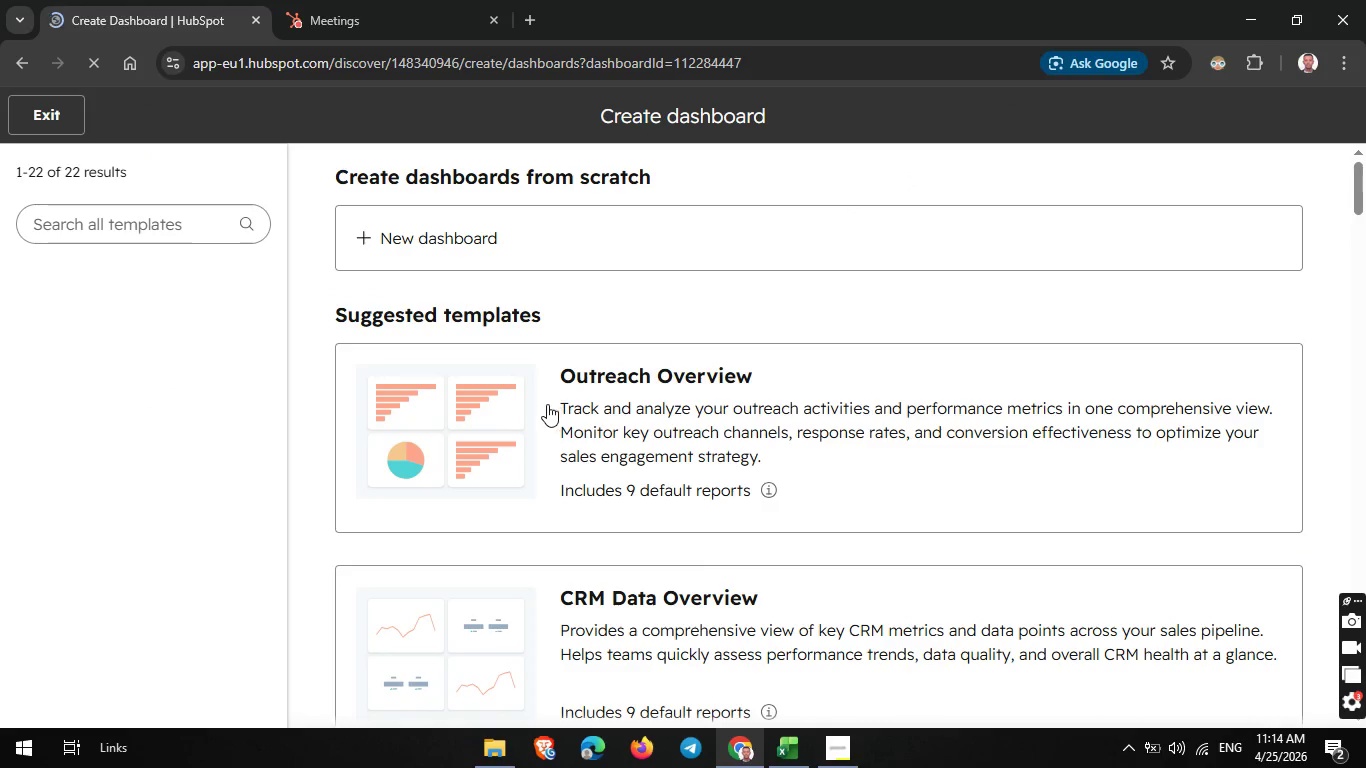 
scroll: coordinate [539, 413], scroll_direction: none, amount: 0.0
 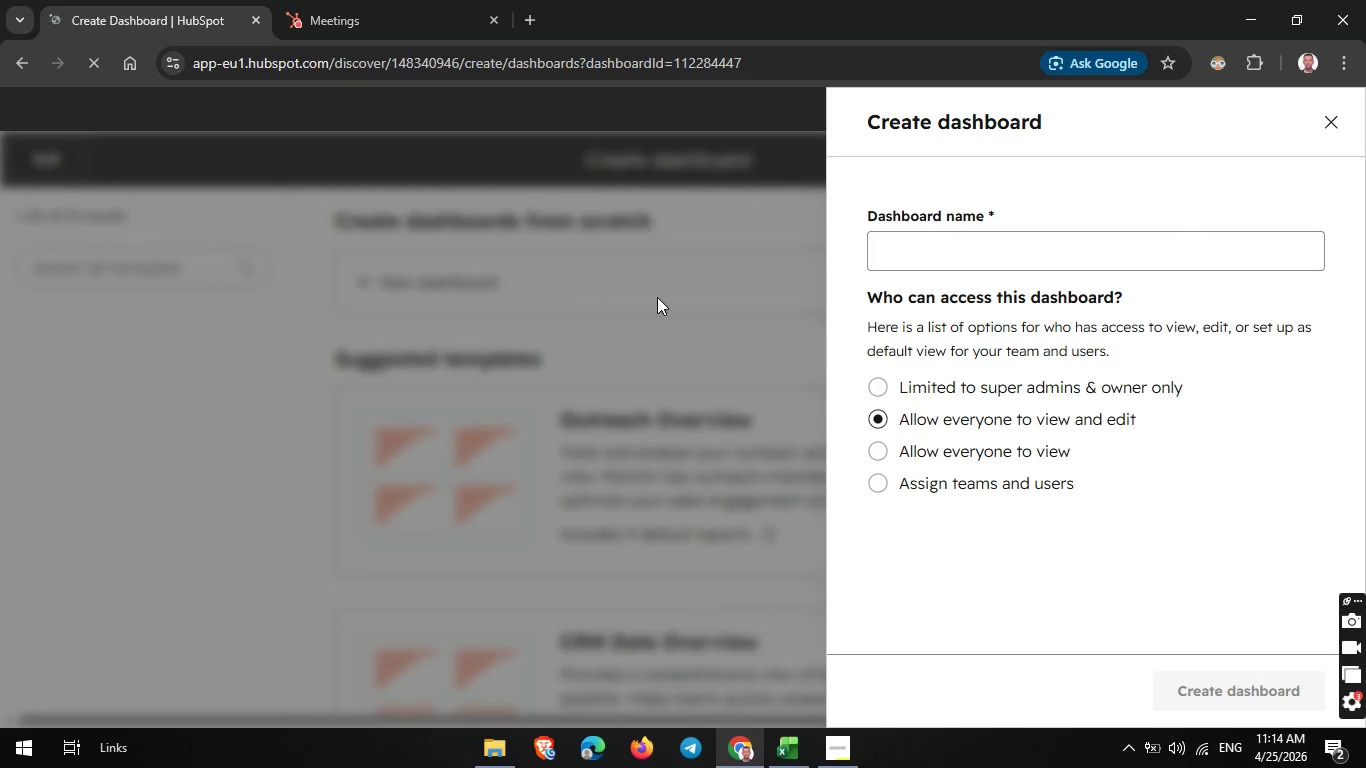 
left_click([687, 260])
 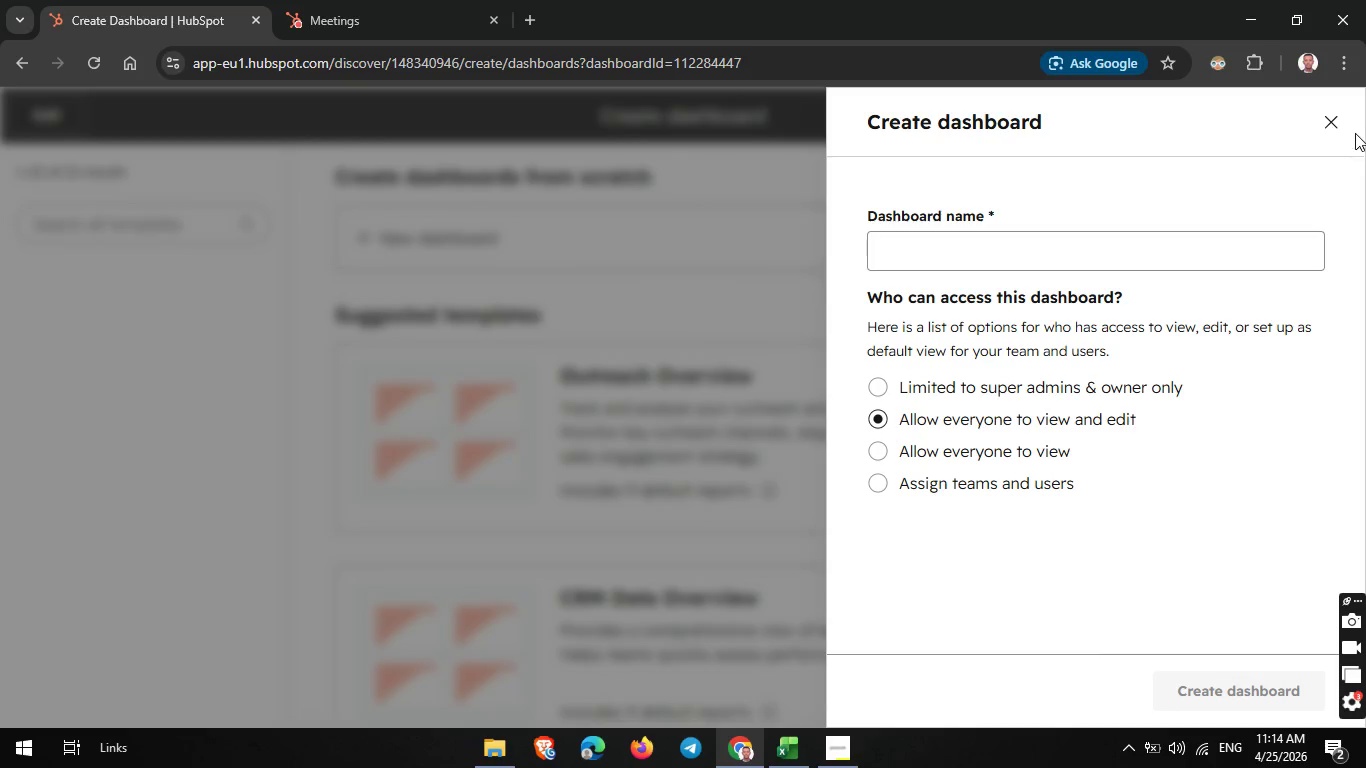 
left_click([1335, 122])
 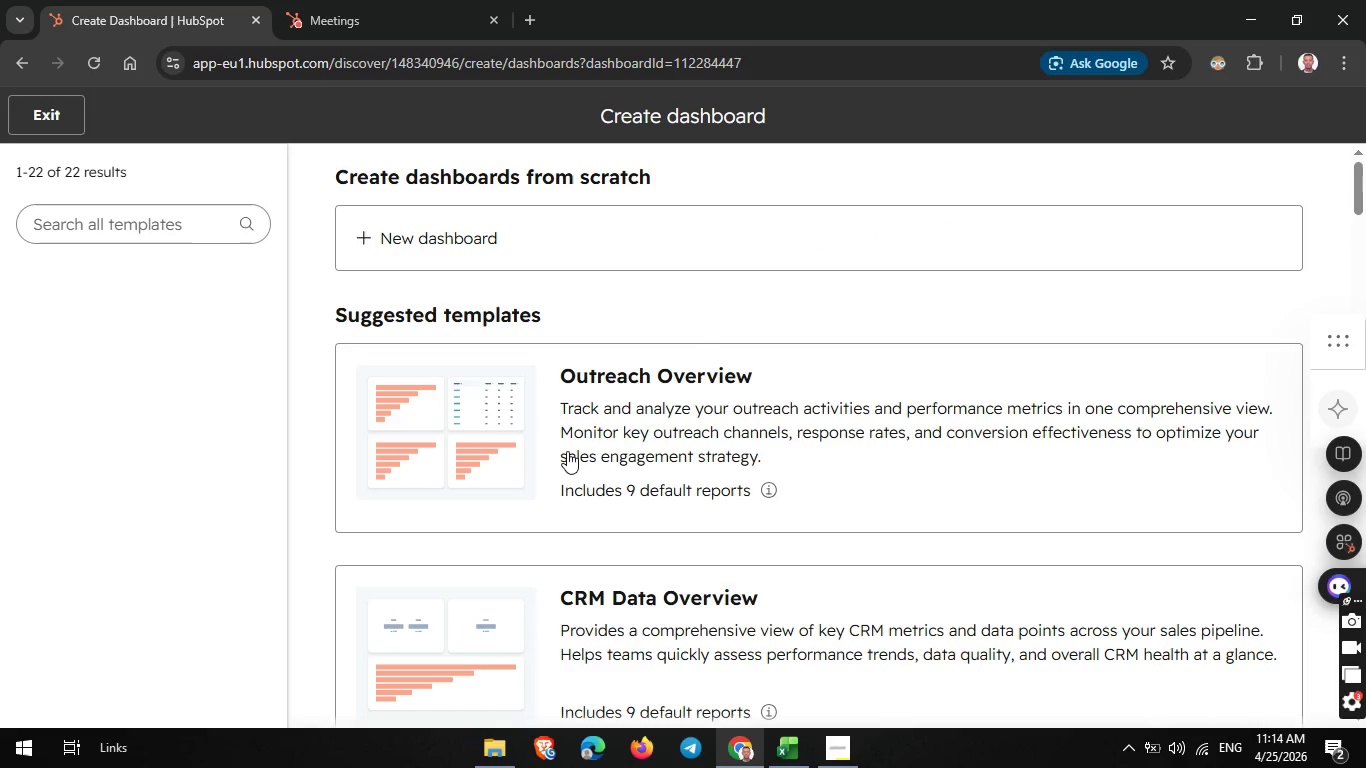 
scroll: coordinate [566, 452], scroll_direction: none, amount: 0.0
 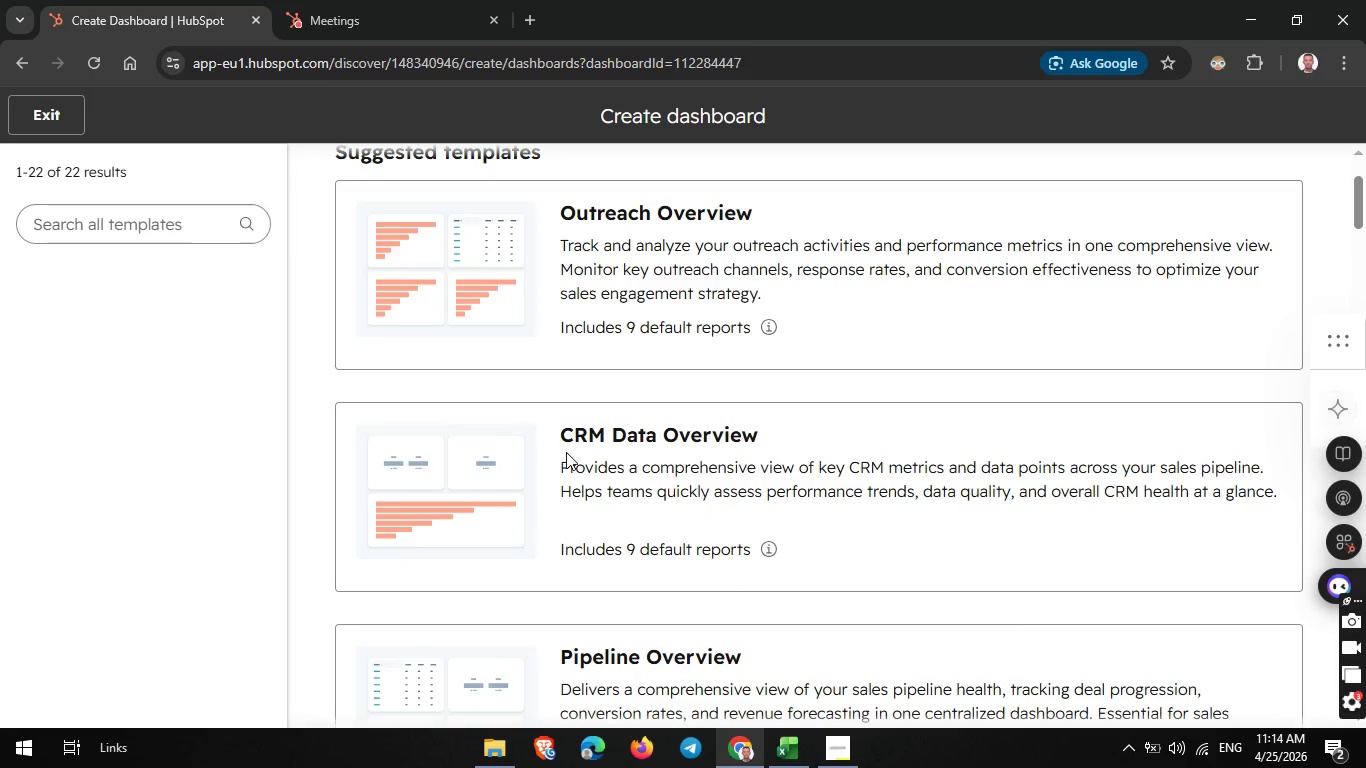 
scroll: coordinate [565, 435], scroll_direction: down, amount: 7.0
 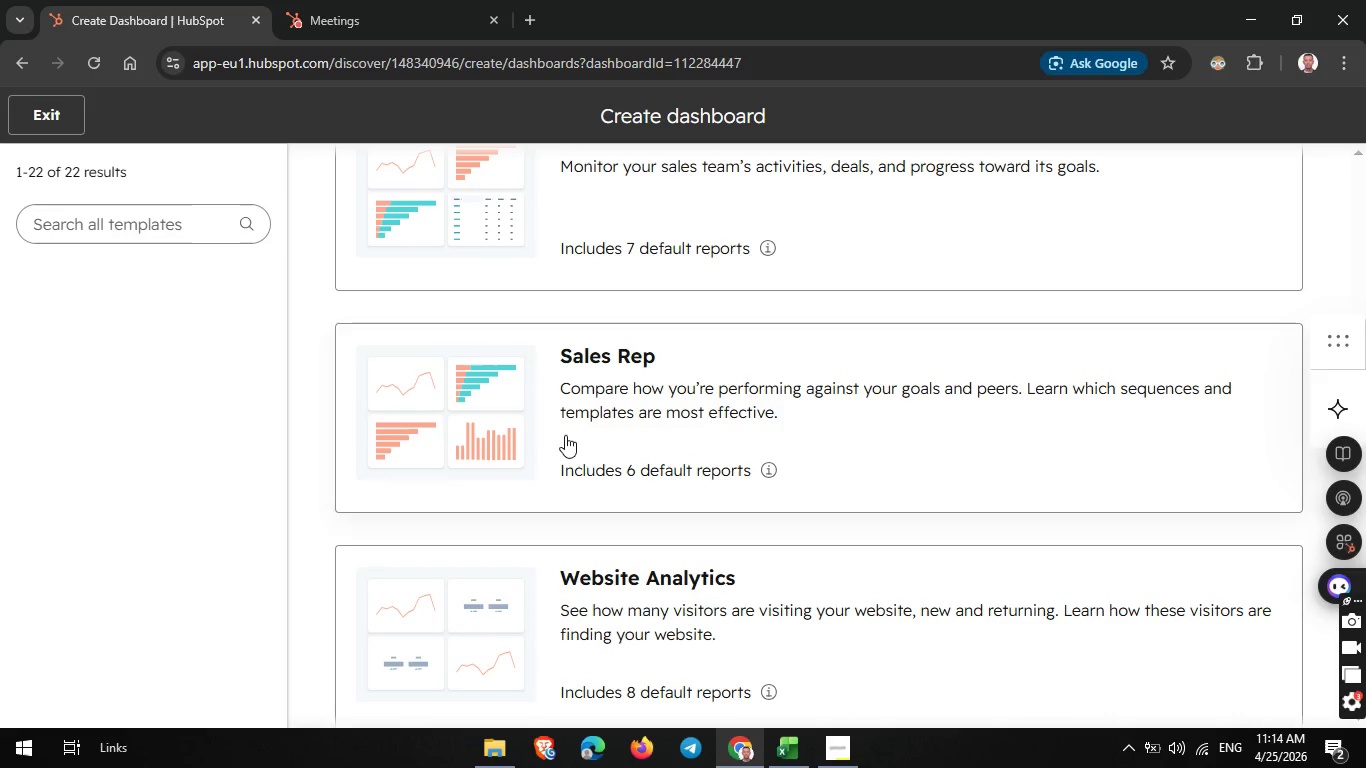 
scroll: coordinate [565, 435], scroll_direction: none, amount: 0.0
 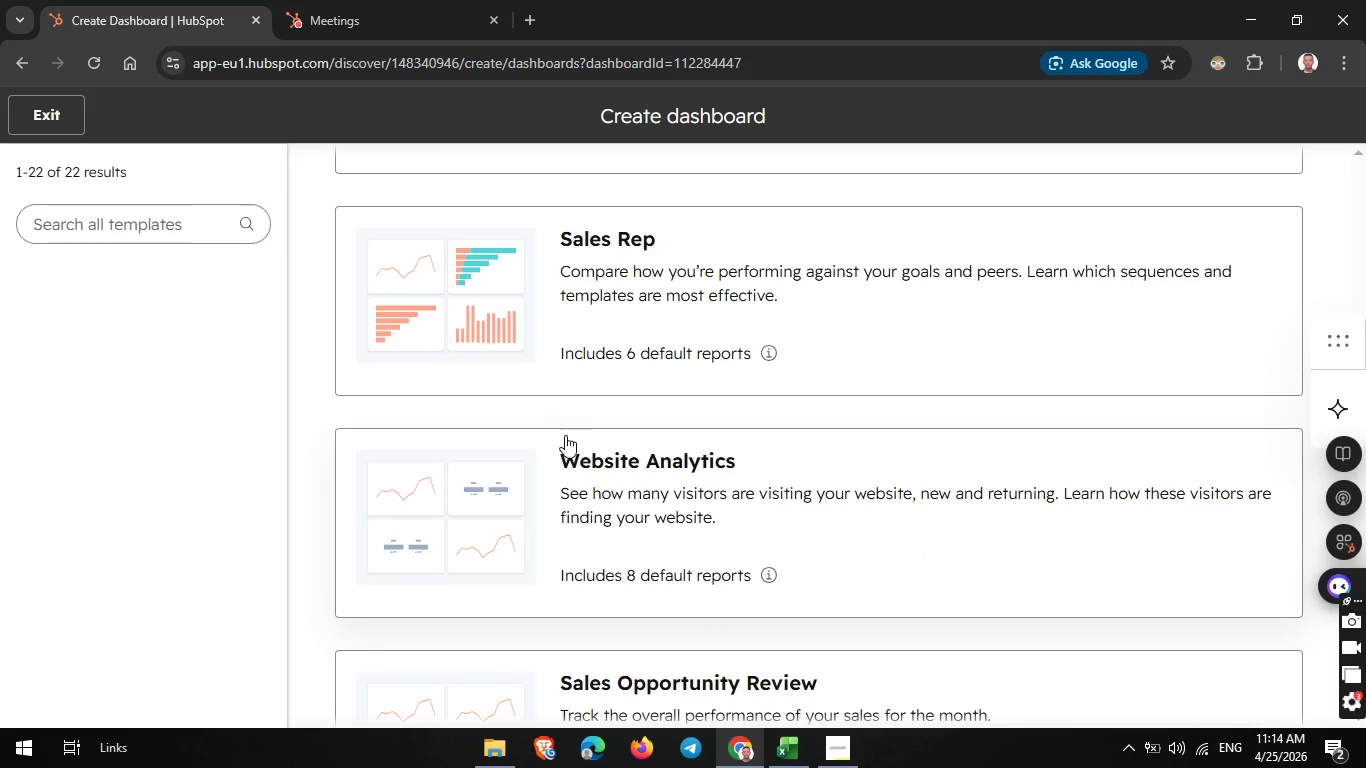 
scroll: coordinate [563, 435], scroll_direction: up, amount: 5.0
 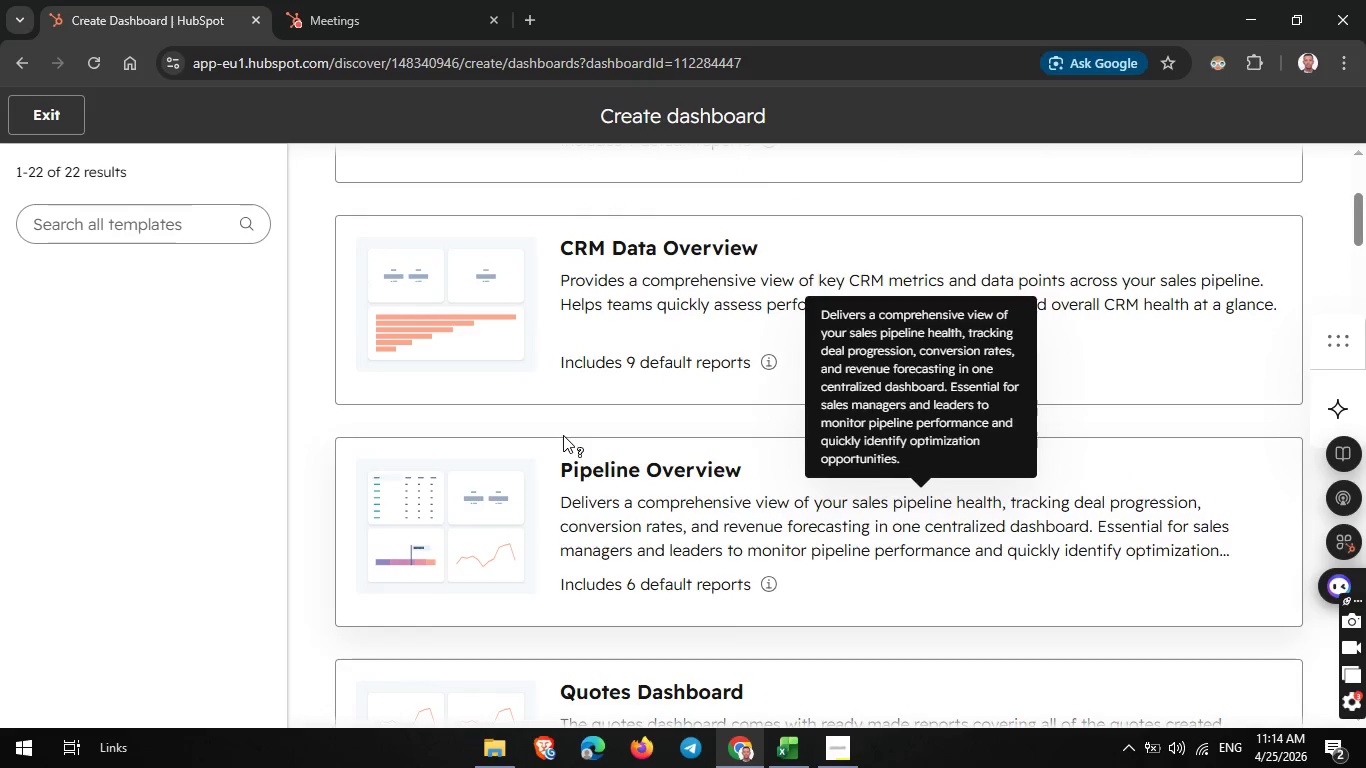 
scroll: coordinate [563, 435], scroll_direction: none, amount: 0.0
 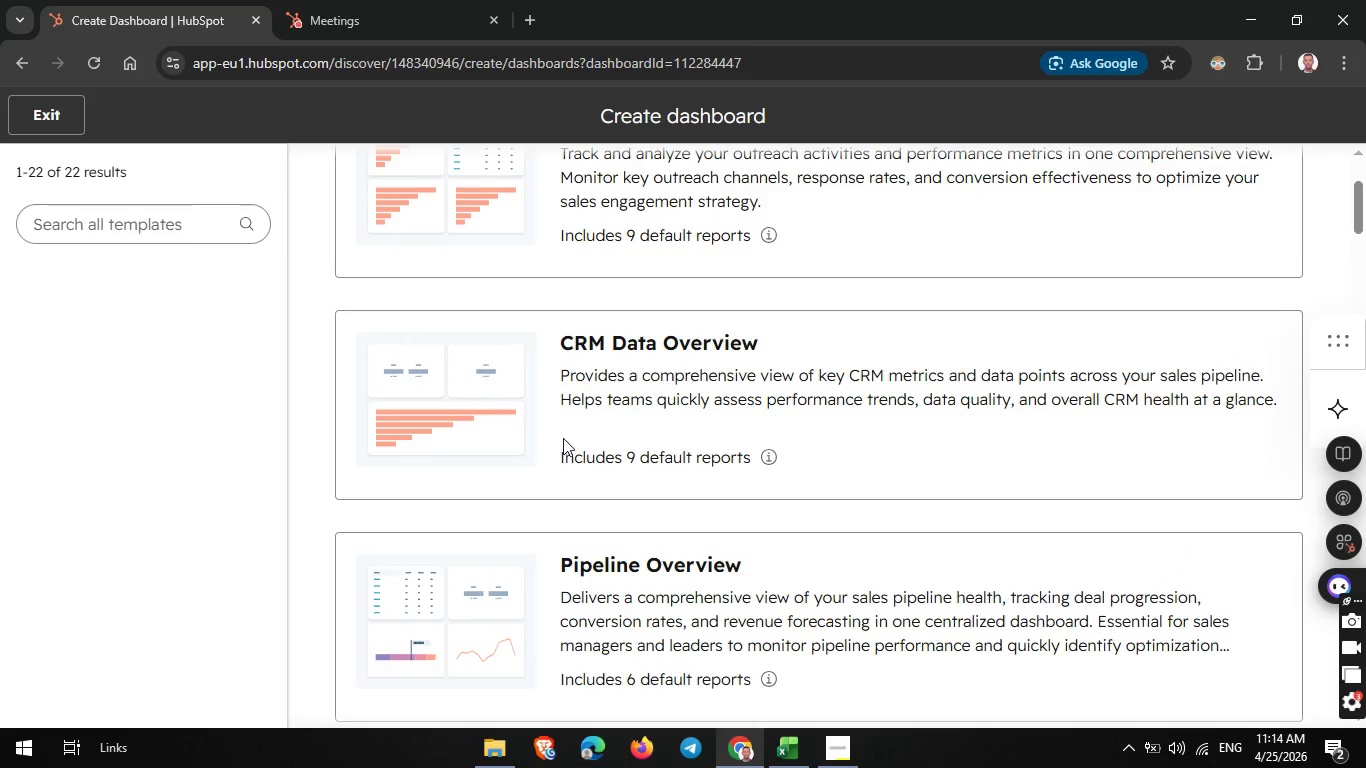 
scroll: coordinate [563, 438], scroll_direction: up, amount: 1.0
 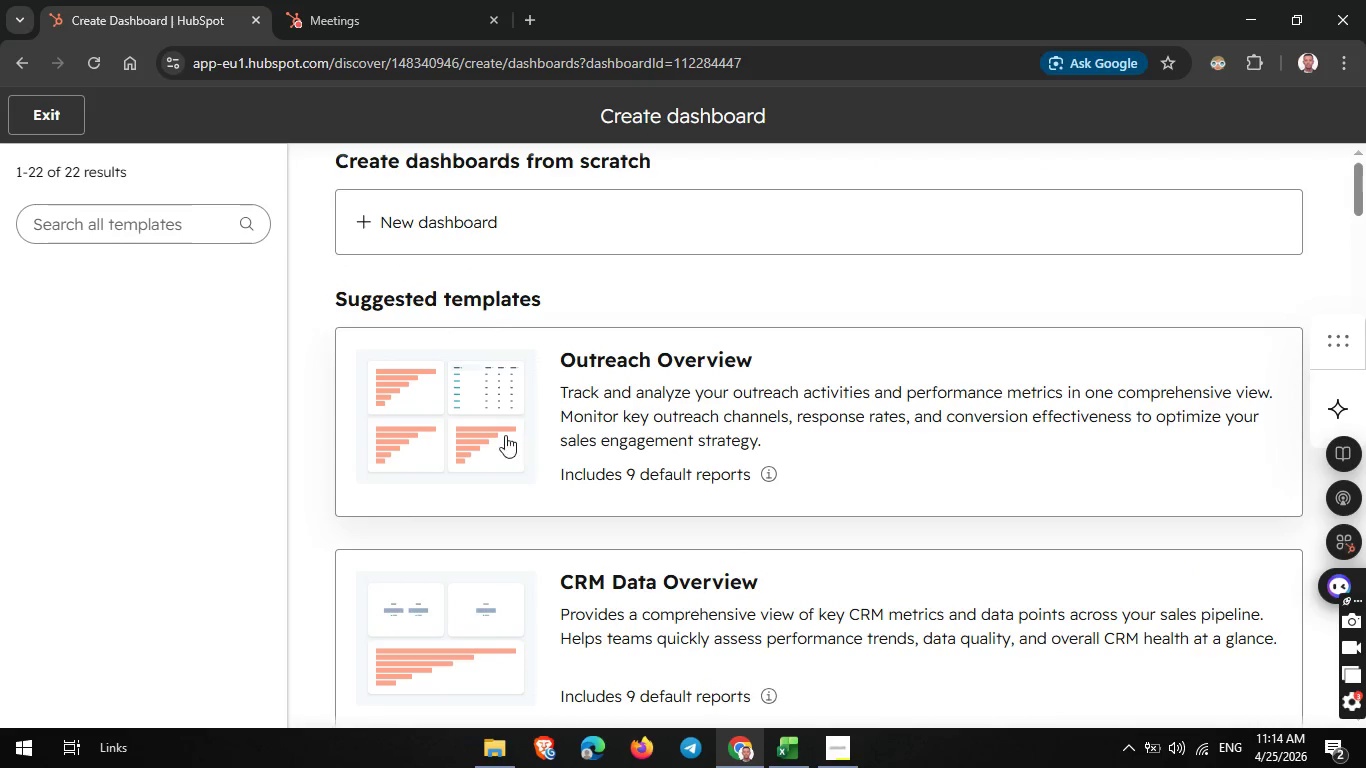 
left_click([496, 435])
 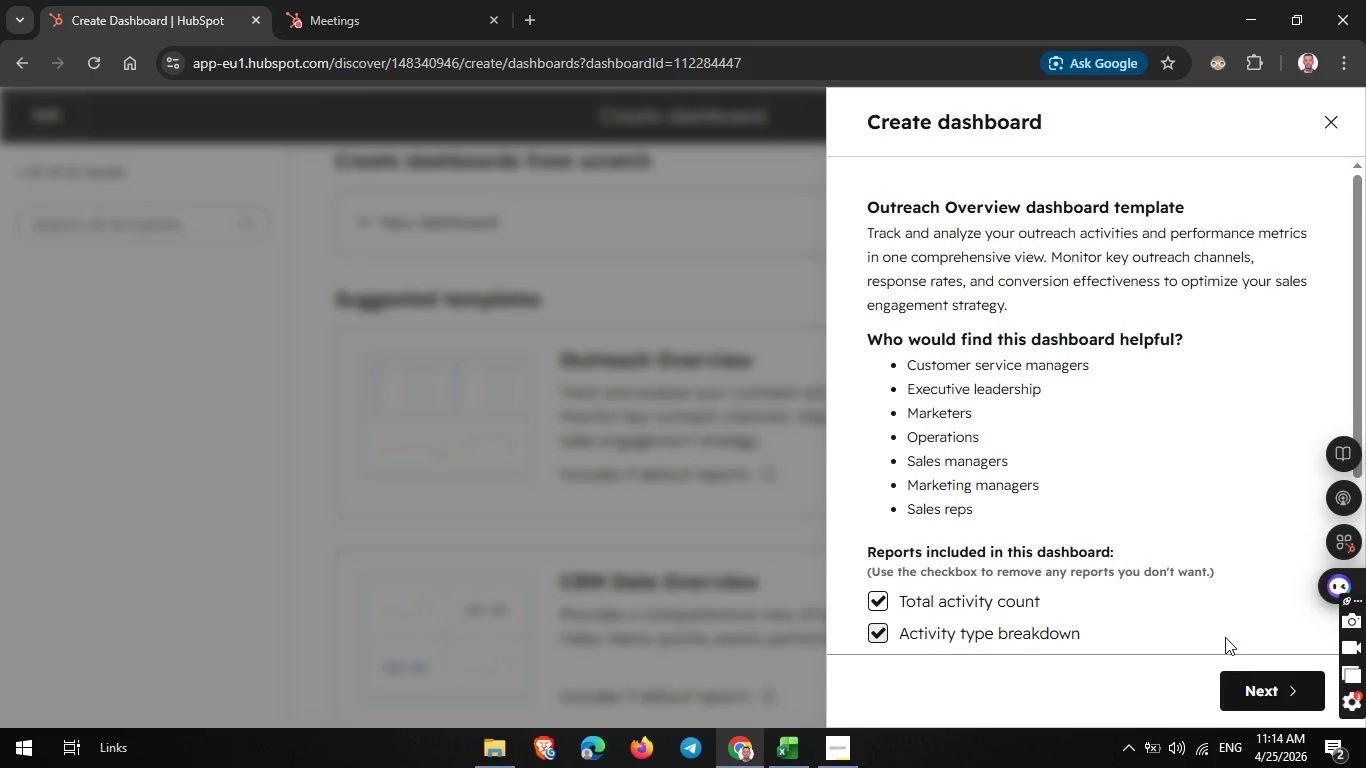 
left_click_drag(start_coordinate=[1257, 662], to_coordinate=[1255, 678])
 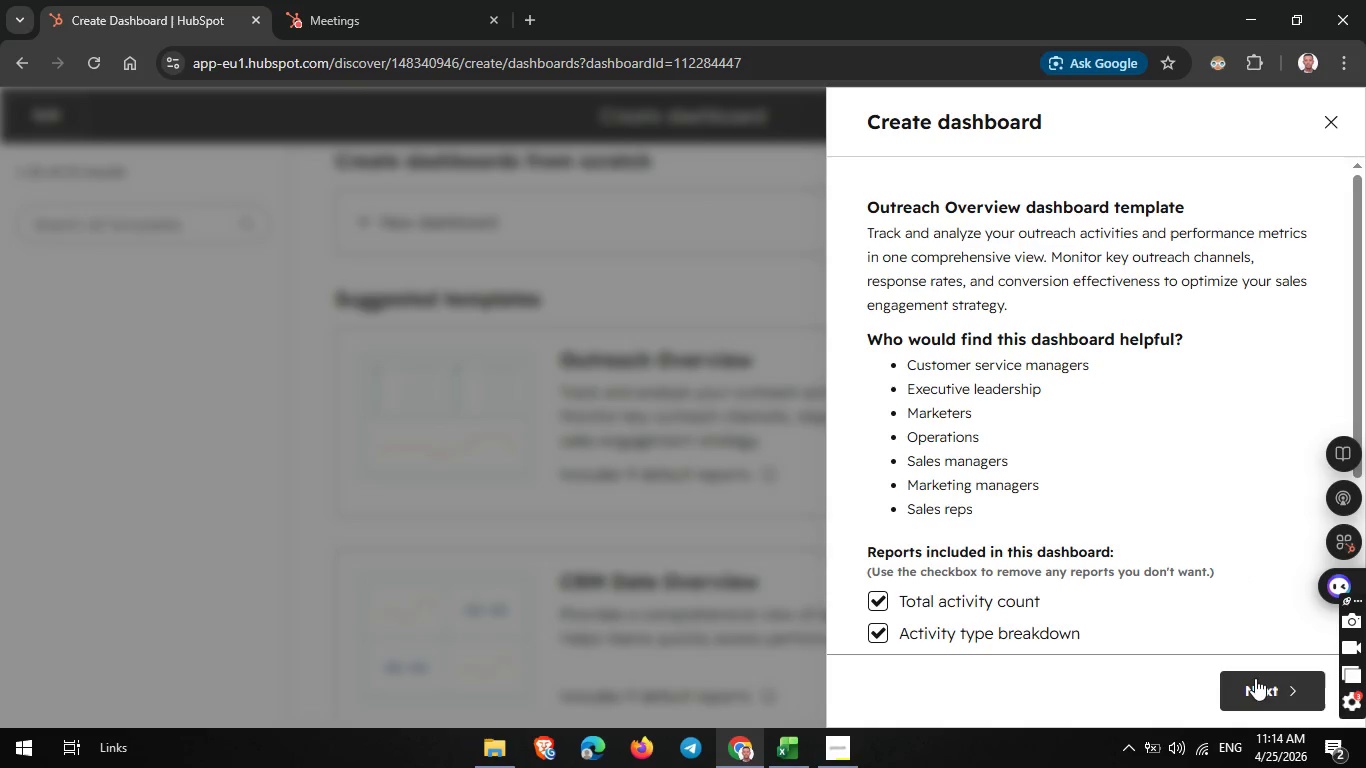 
left_click([1270, 691])
 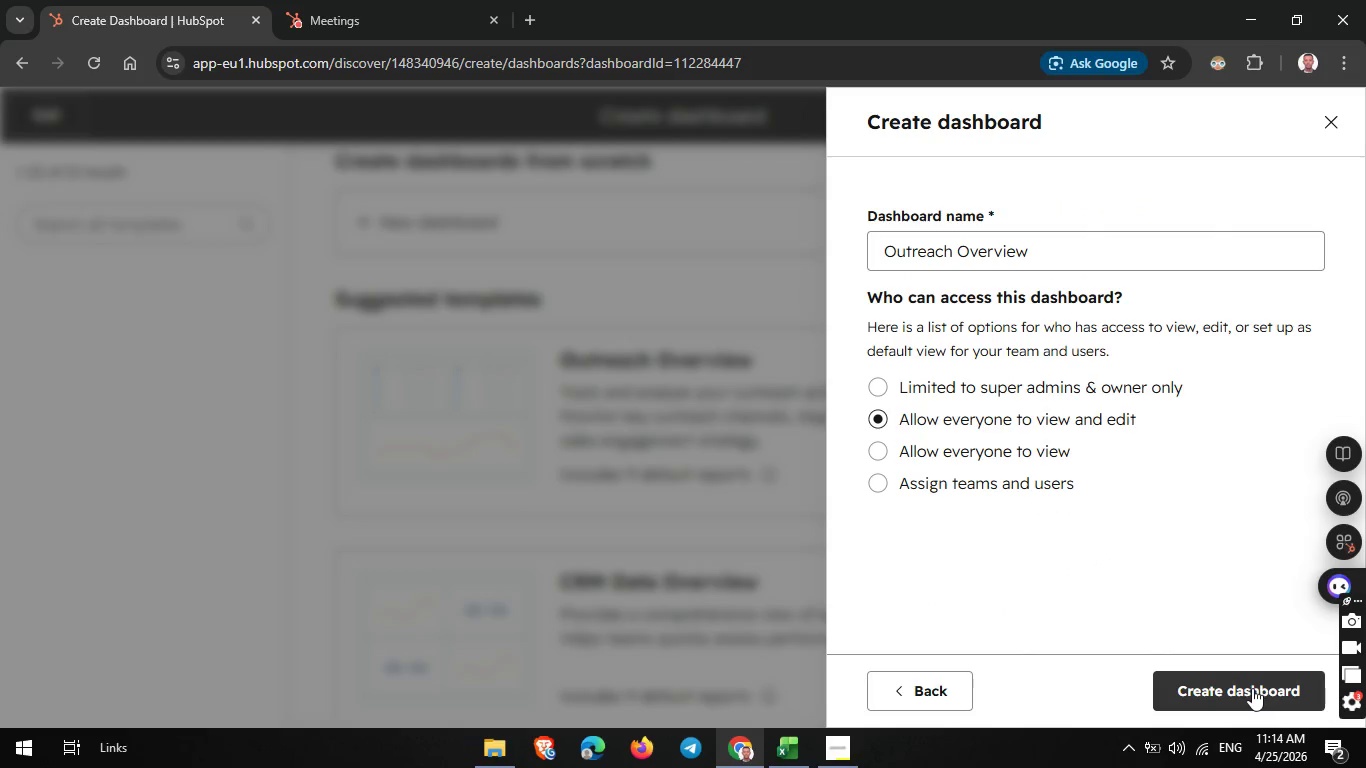 
left_click([1250, 688])
 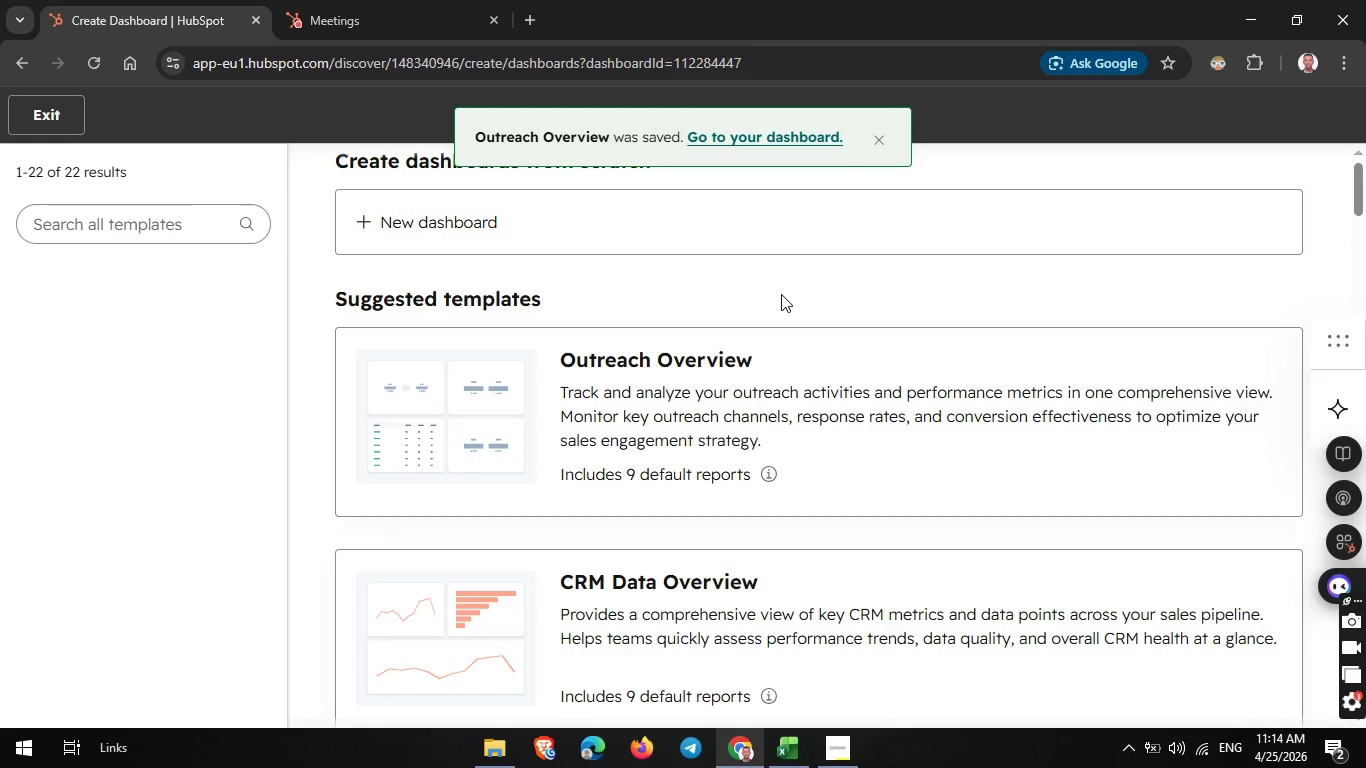 
left_click([759, 133])
 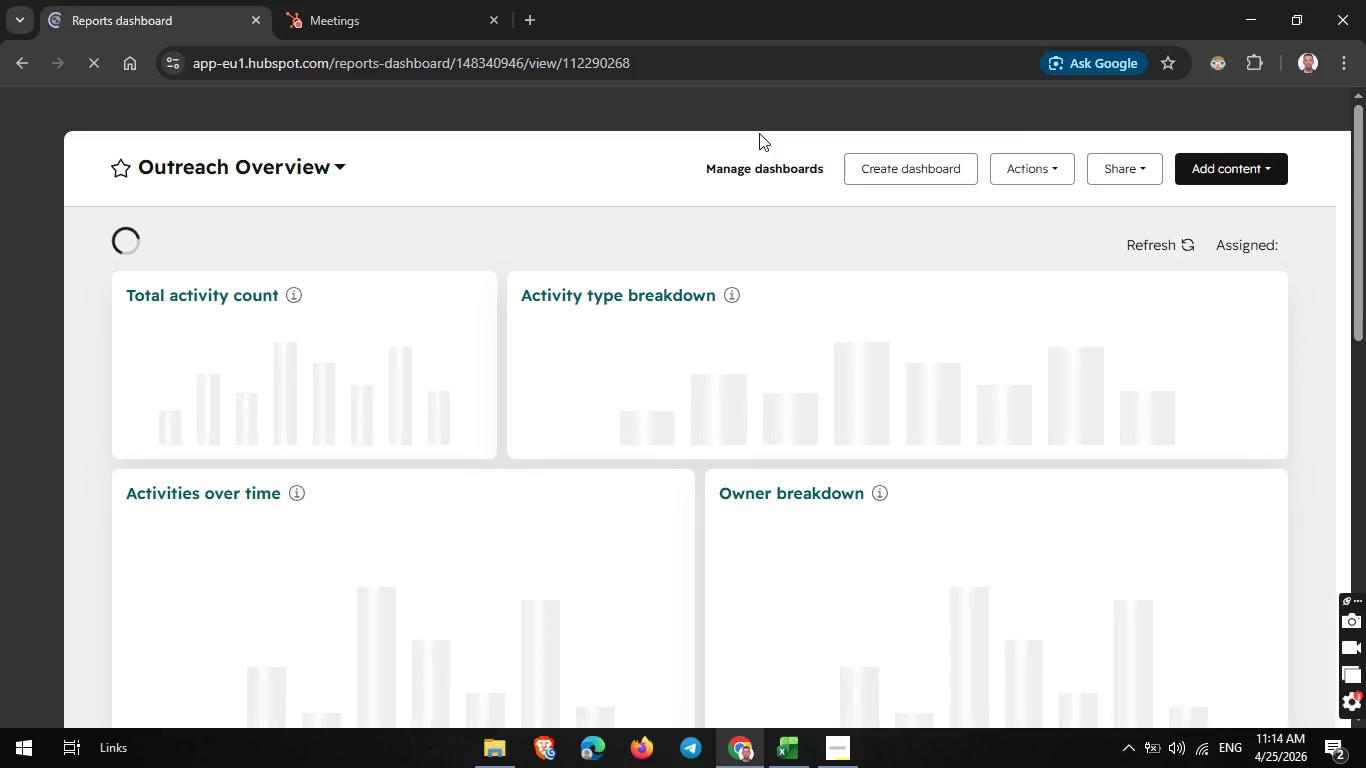 
wait(14.85)
 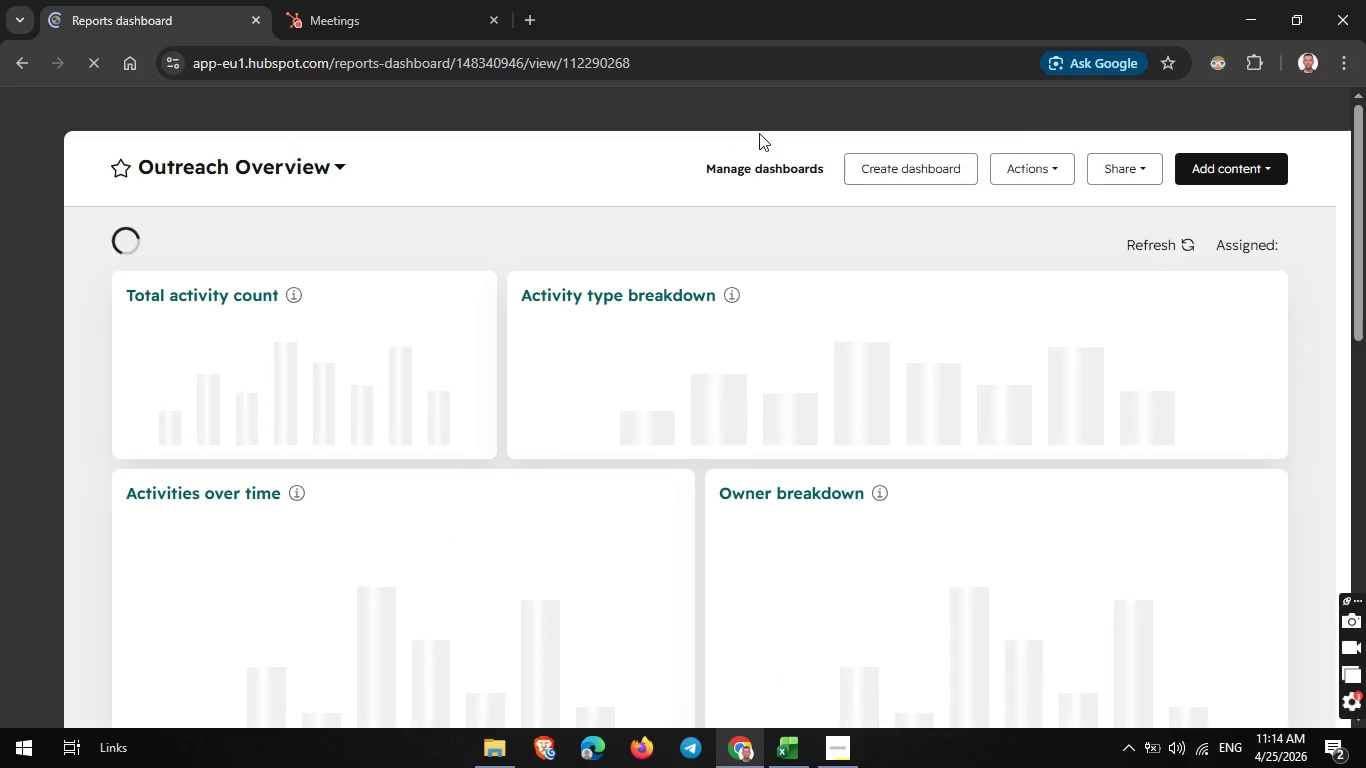 
mouse_move([839, 743])
 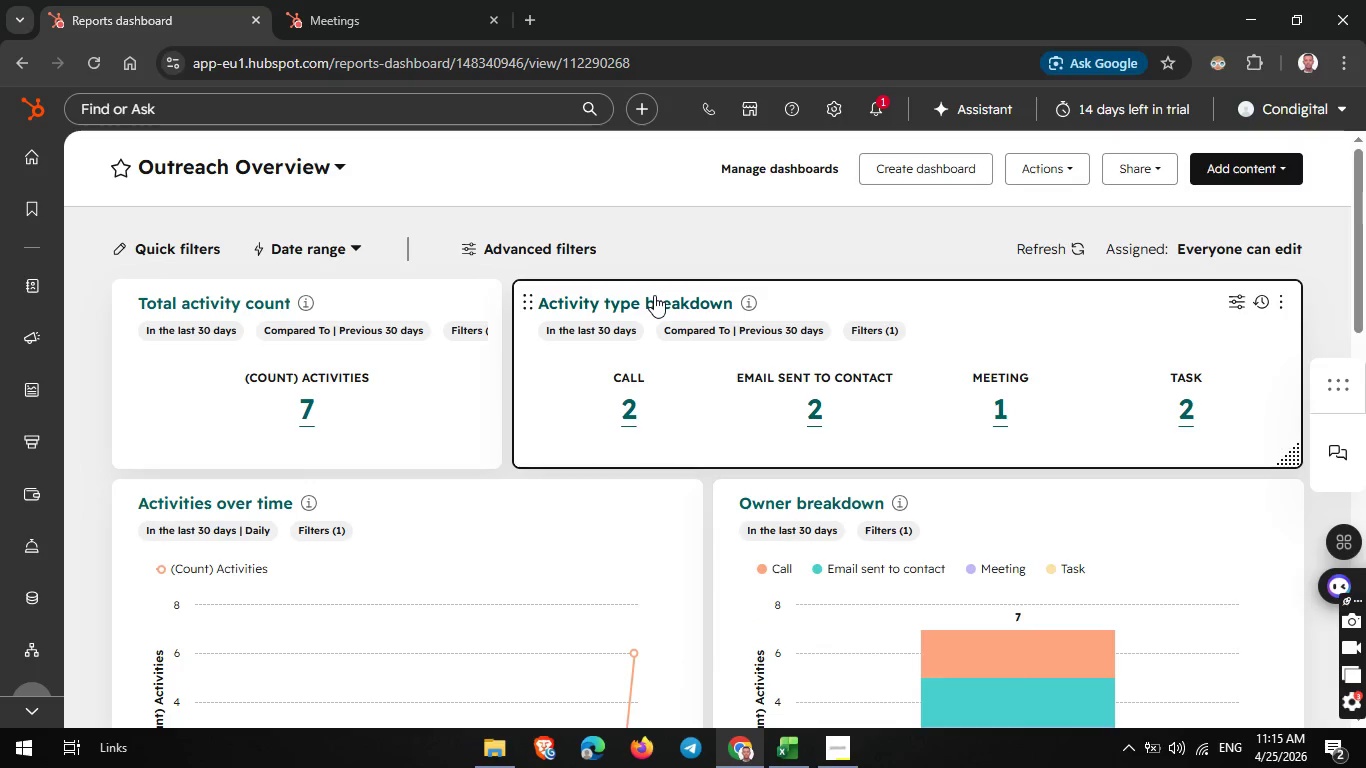 